 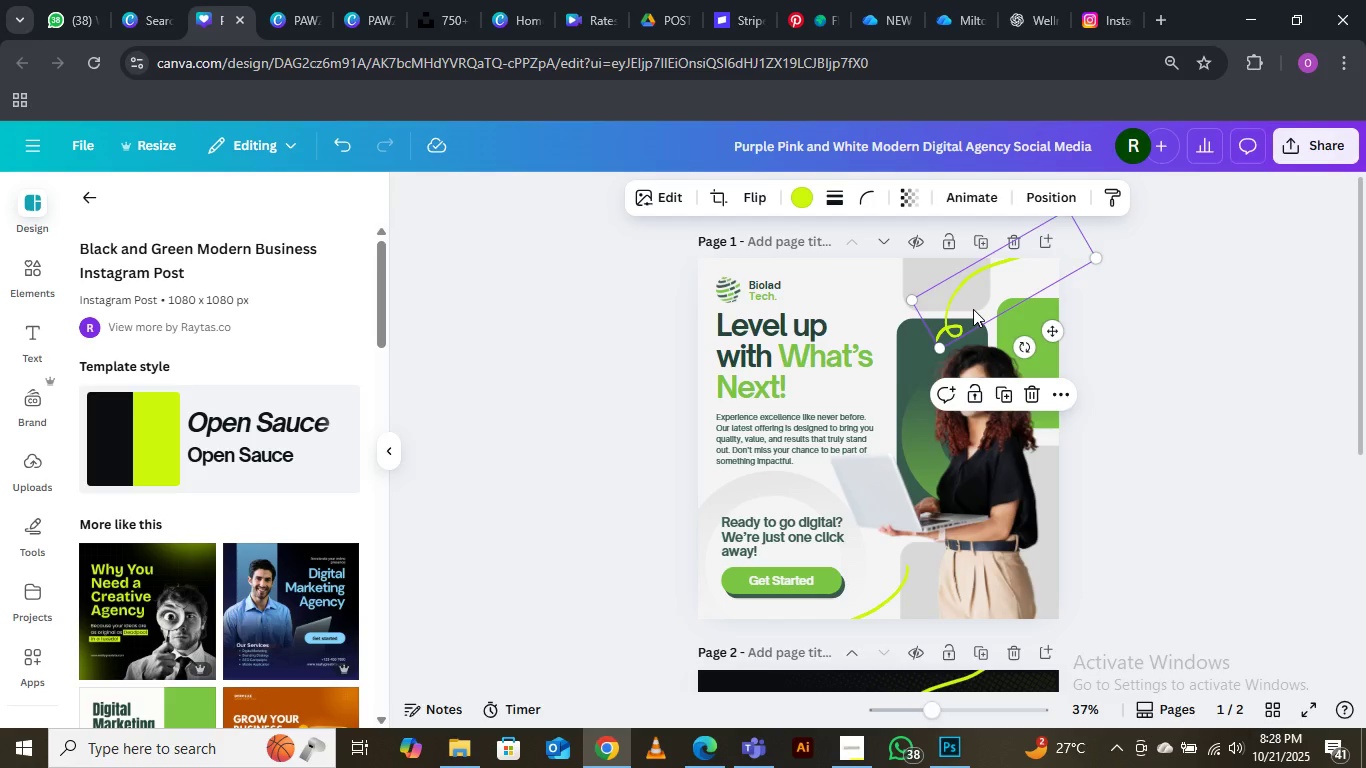 
left_click_drag(start_coordinate=[887, 584], to_coordinate=[924, 587])
 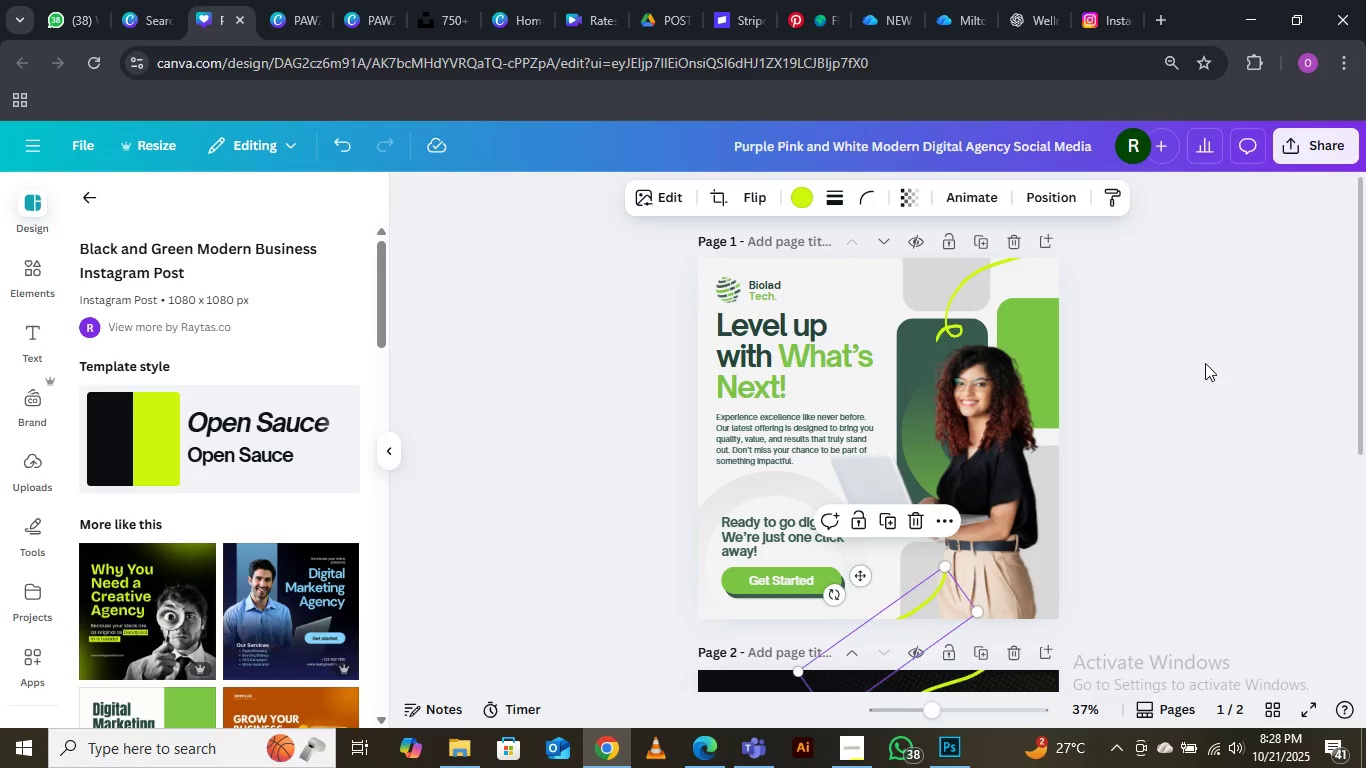 
left_click([1205, 362])
 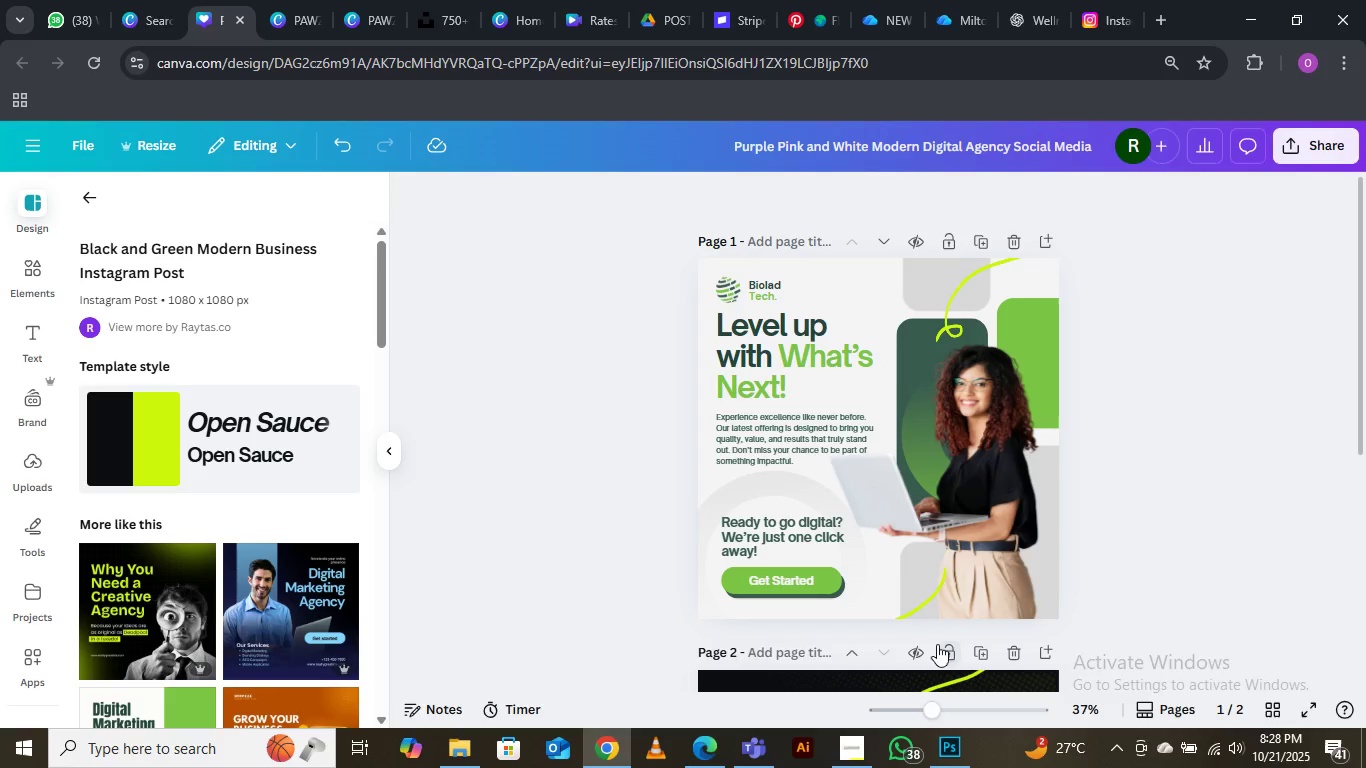 
left_click_drag(start_coordinate=[927, 615], to_coordinate=[913, 613])
 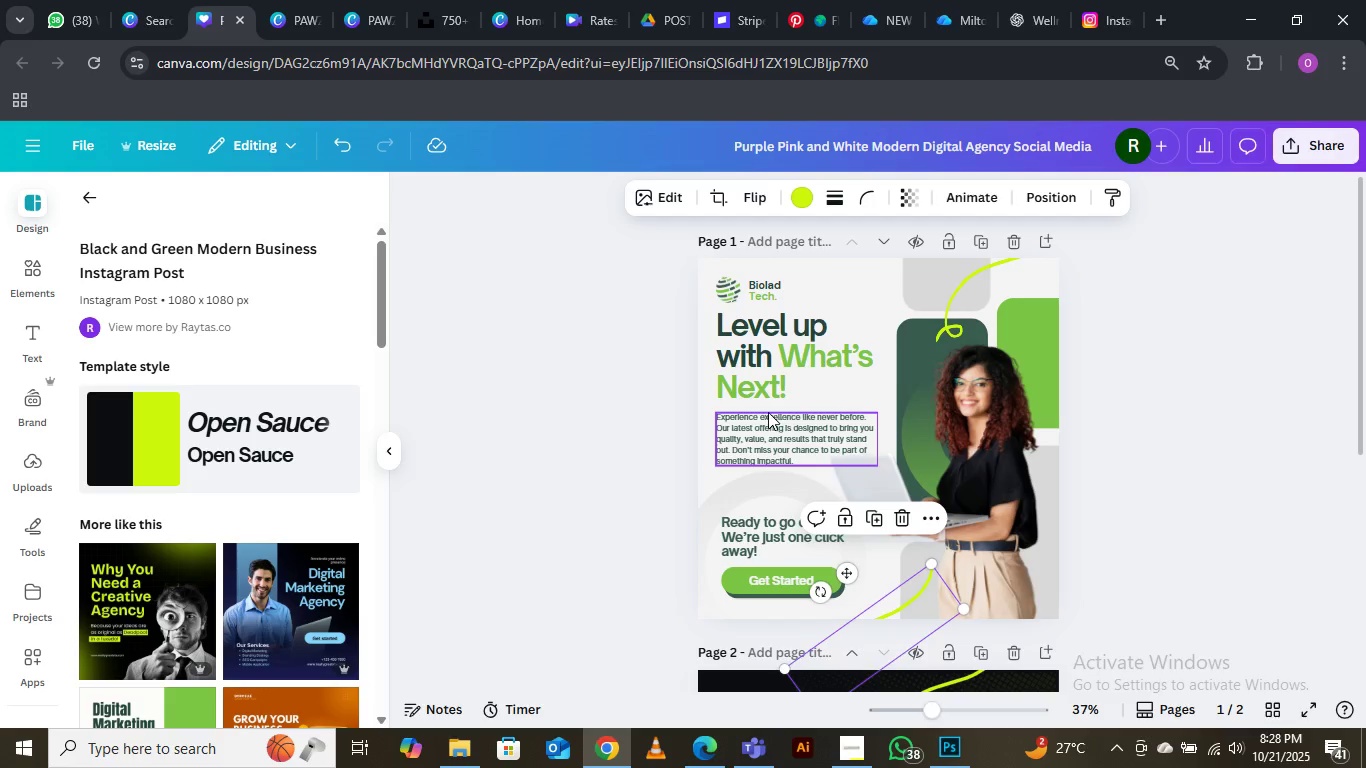 
wait(9.5)
 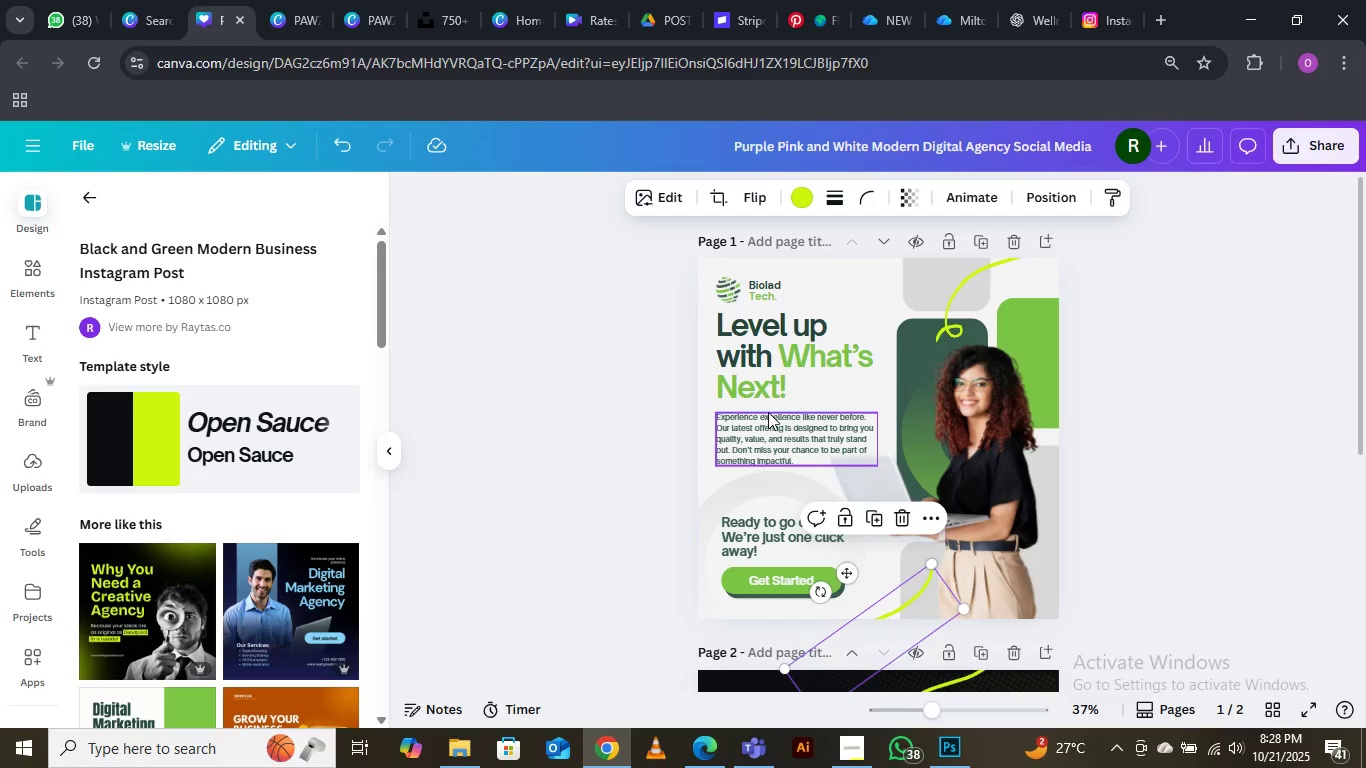 
left_click([763, 426])
 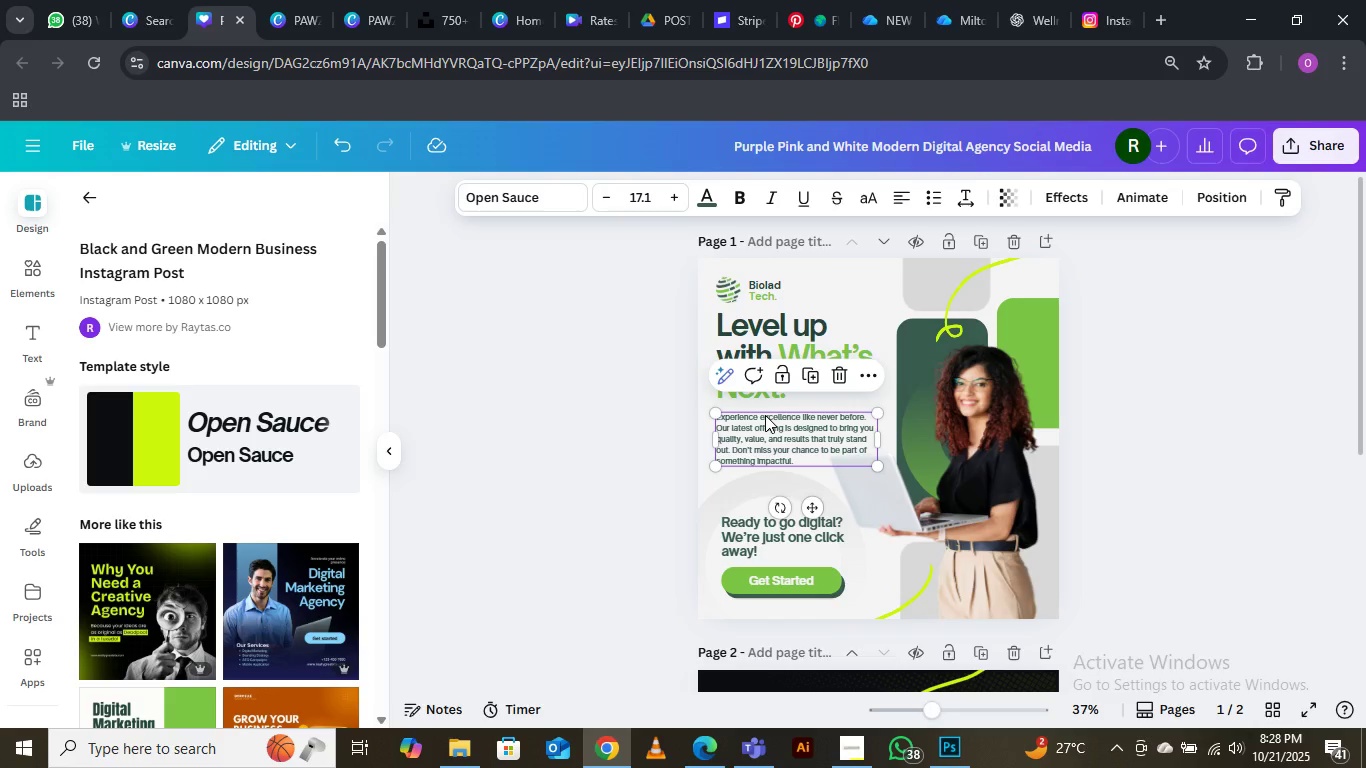 
key(Control+Equal)
 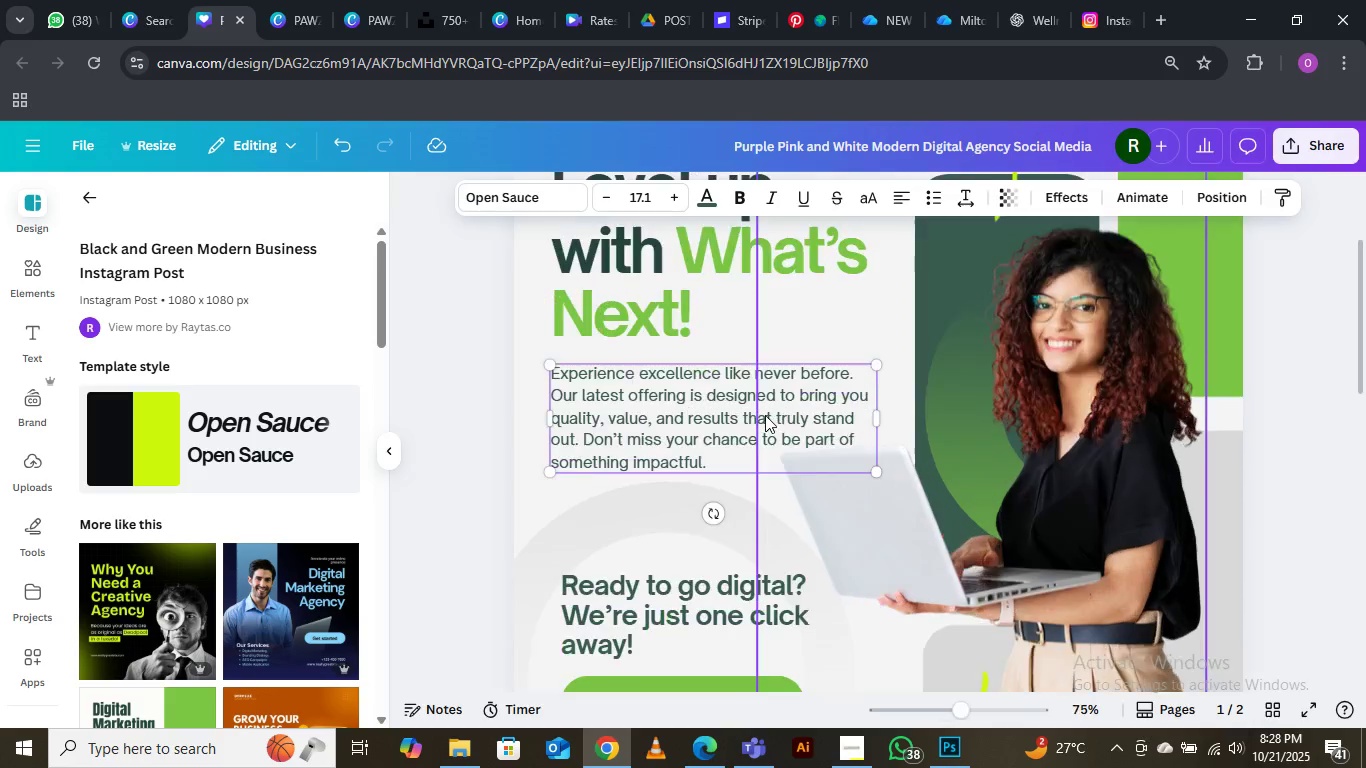 
key(Control+Equal)
 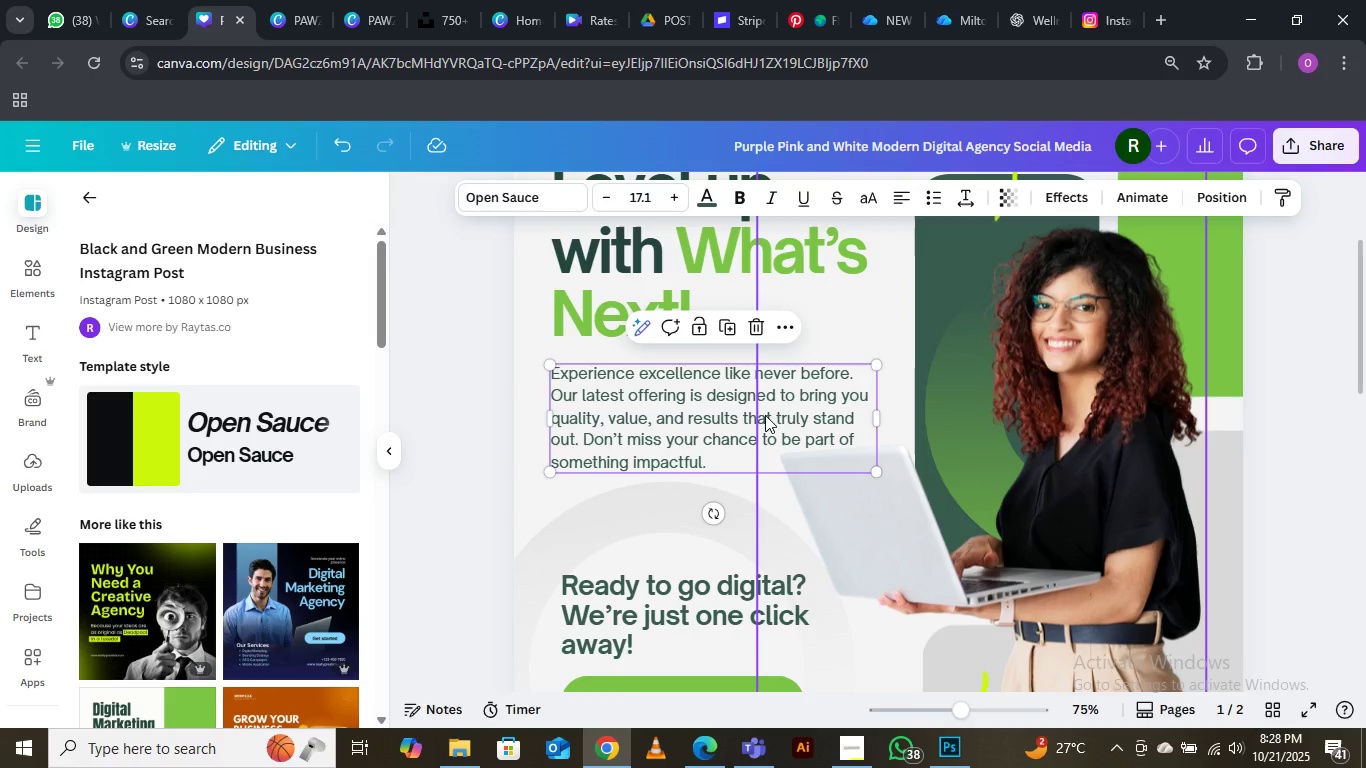 
wait(11.72)
 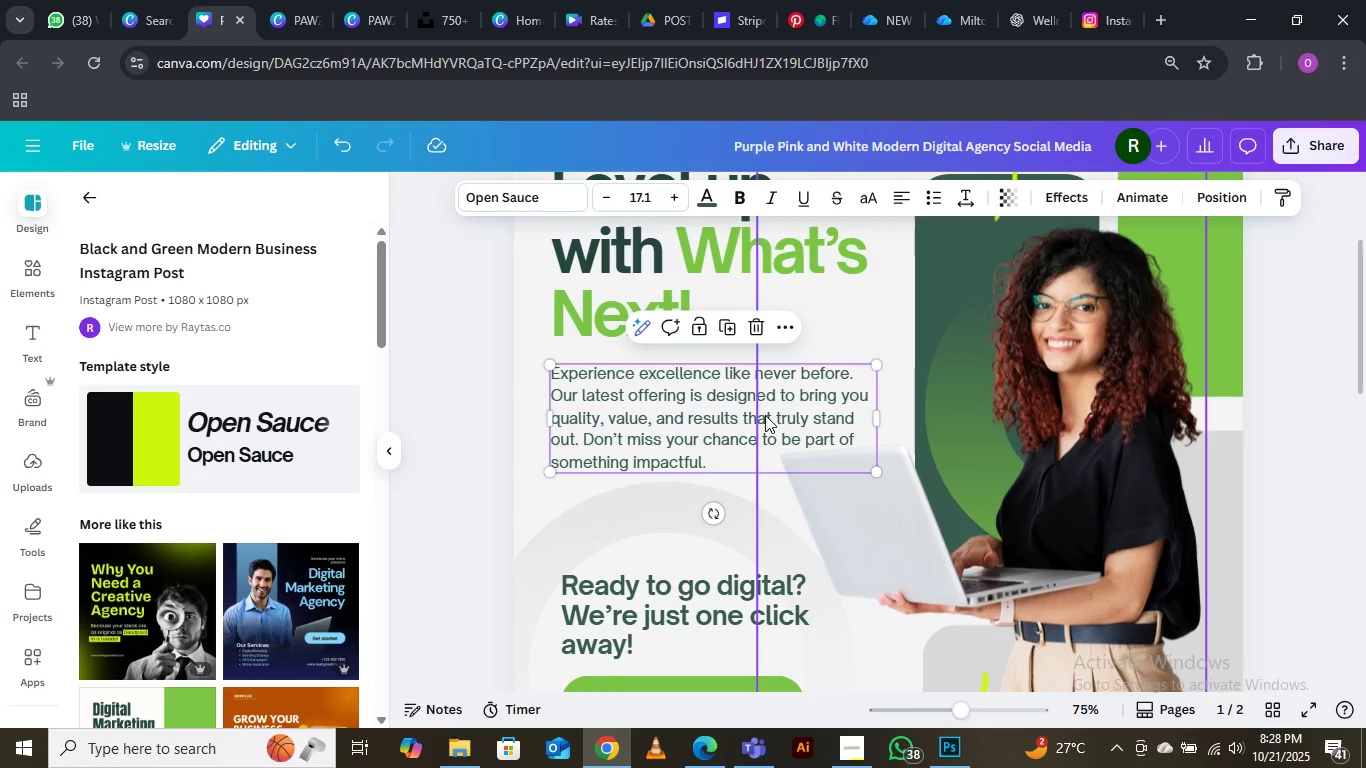 
left_click([1321, 265])
 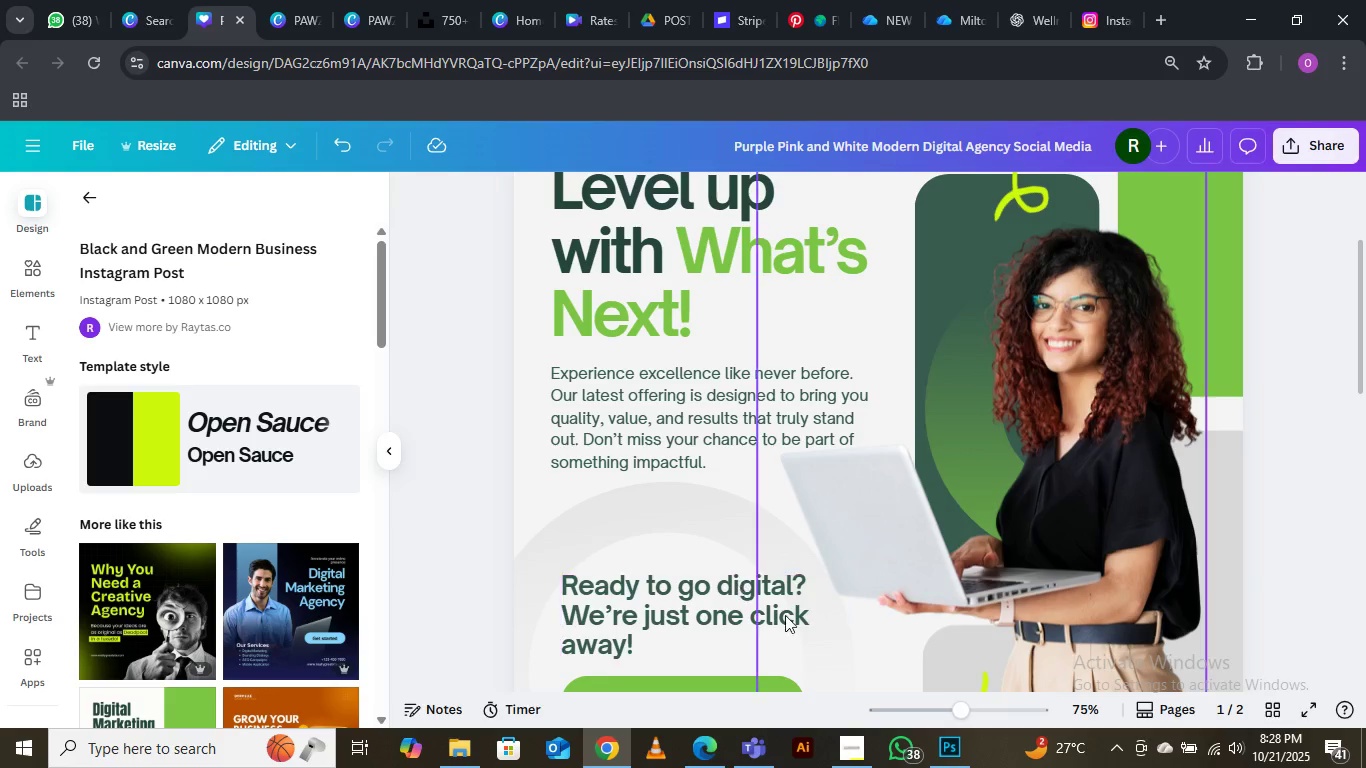 
left_click([852, 755])